 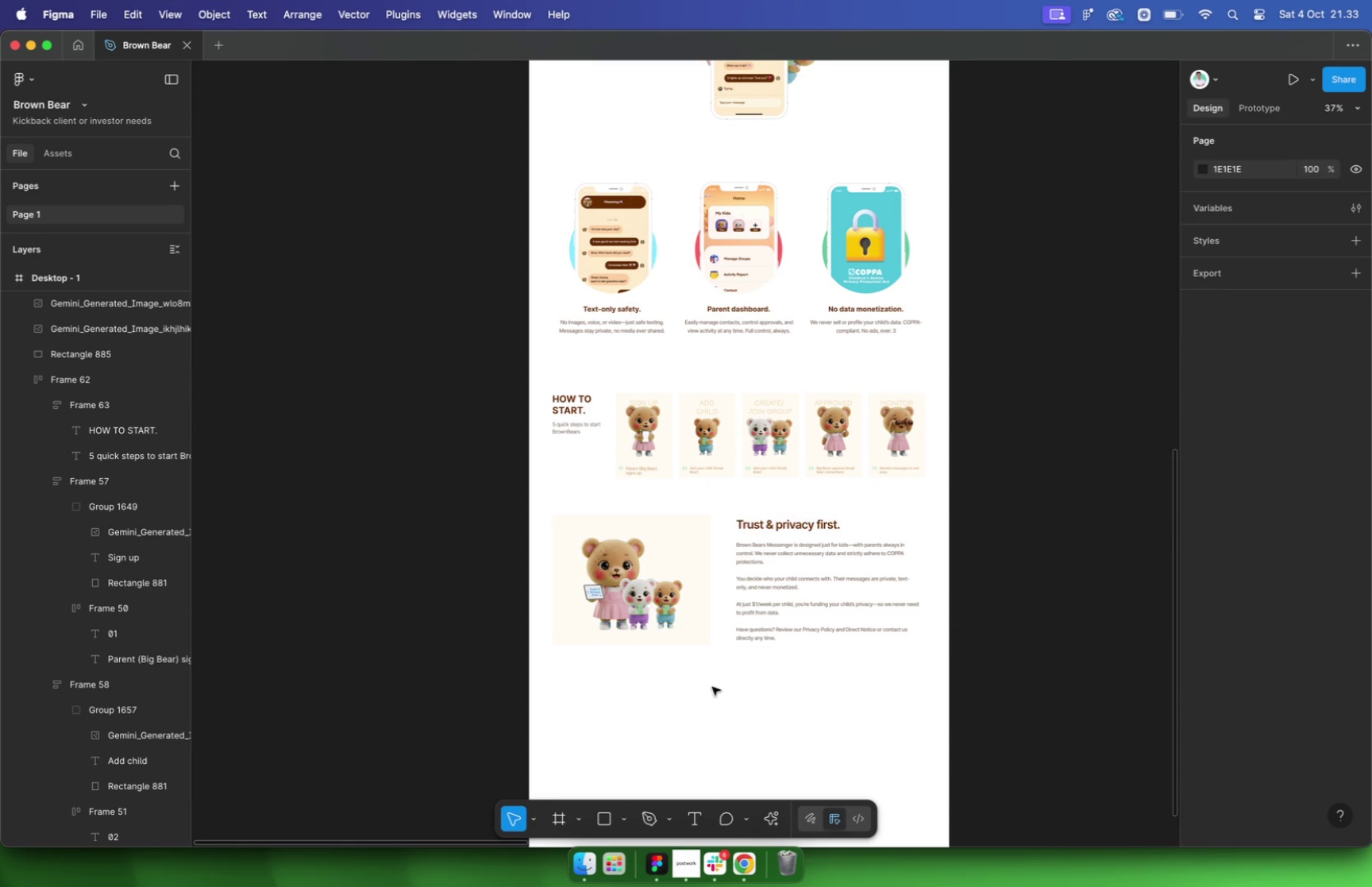 
scroll: coordinate [710, 674], scroll_direction: down, amount: 10.0
 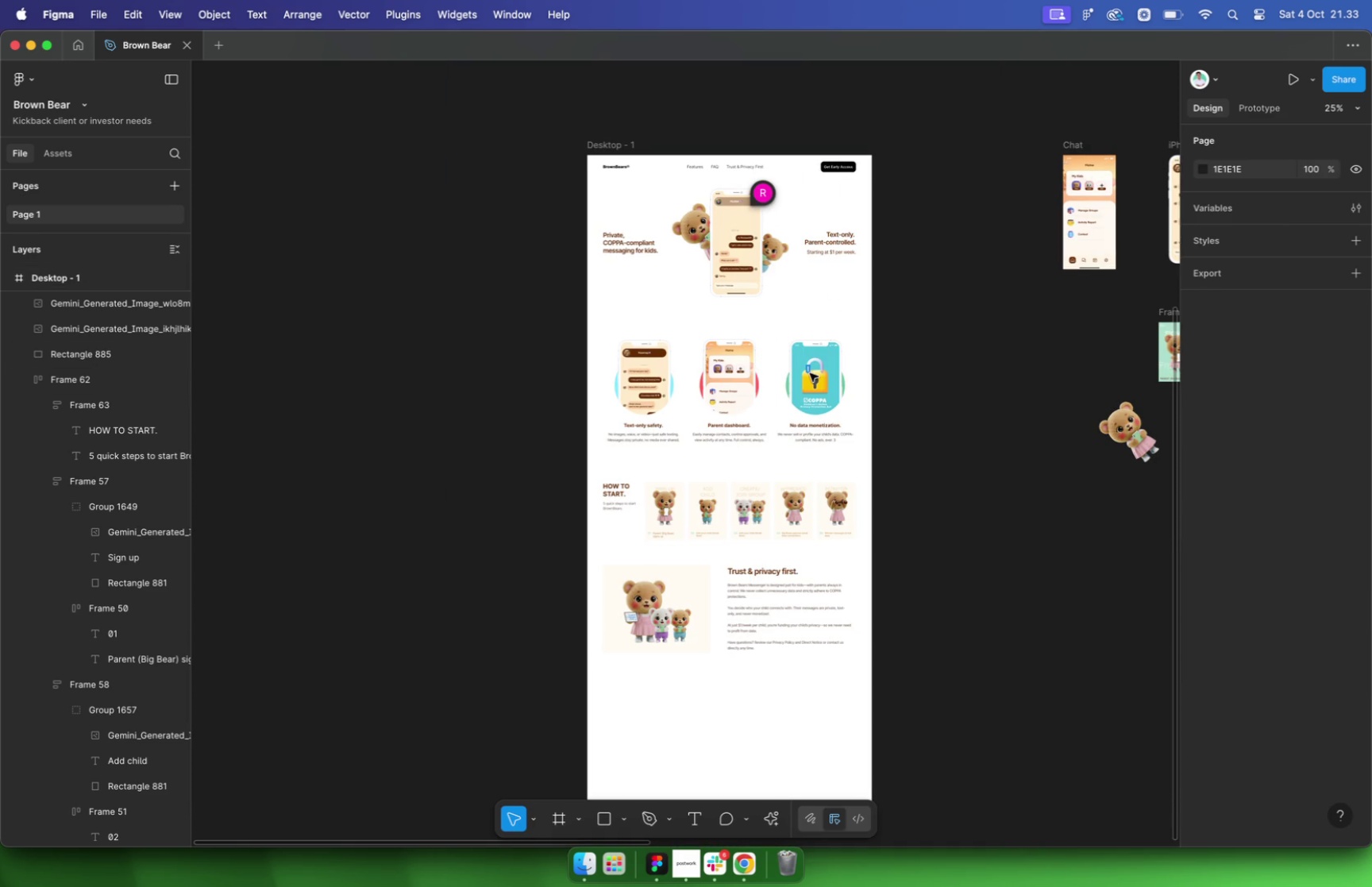 
left_click([825, 374])
 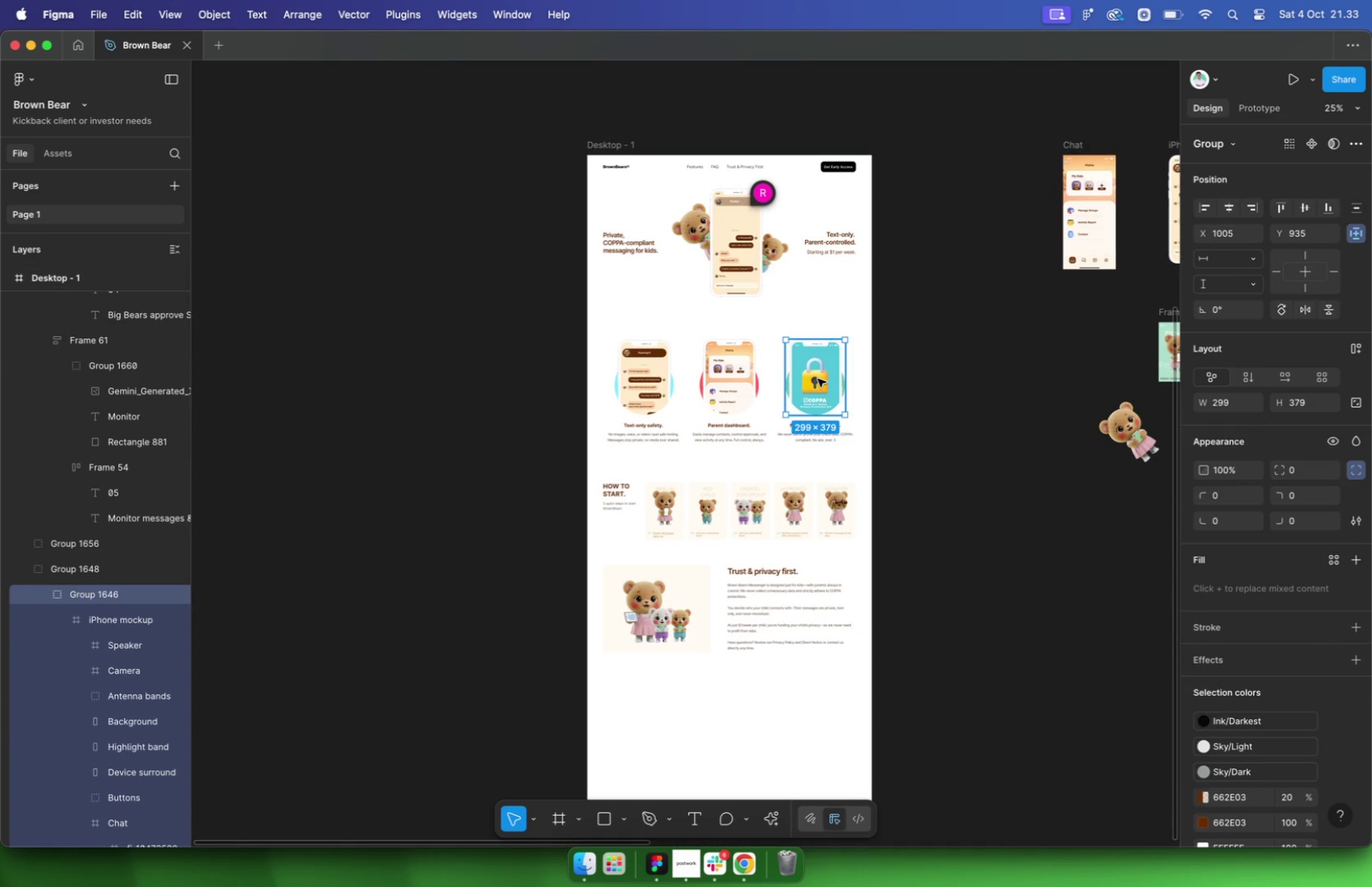 
left_click([818, 379])
 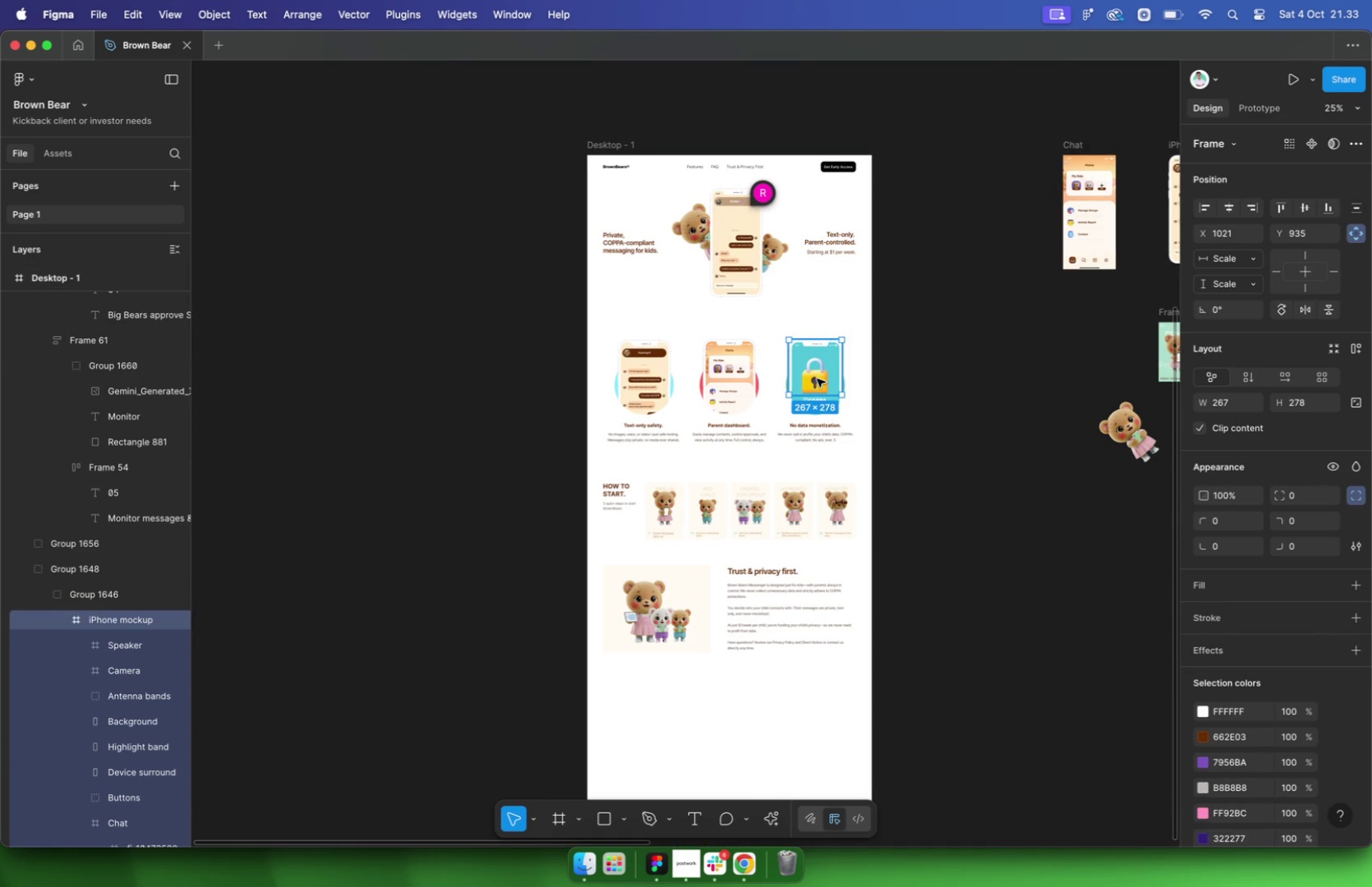 
key(Meta+CommandLeft)
 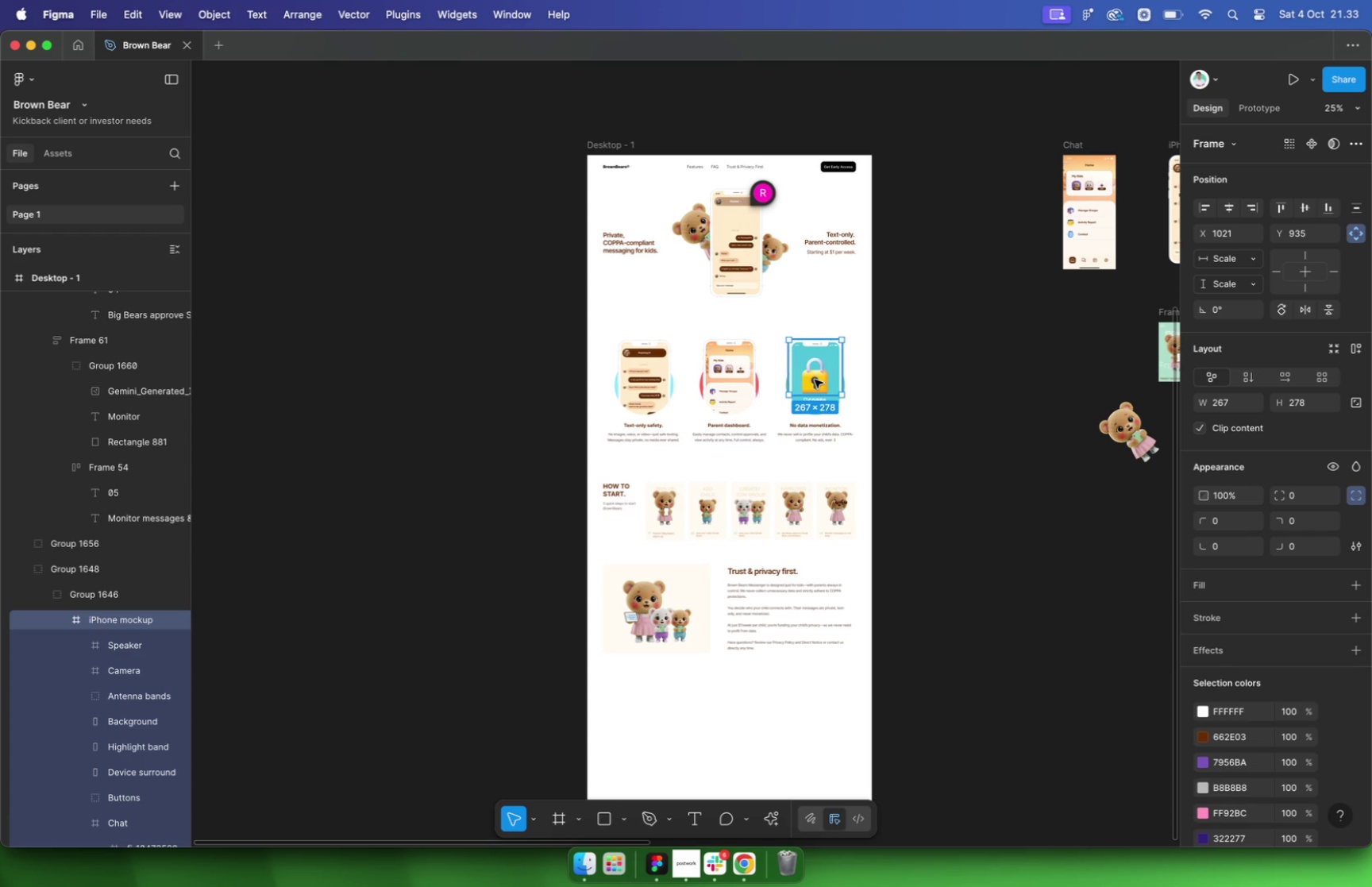 
double_click([819, 376])